 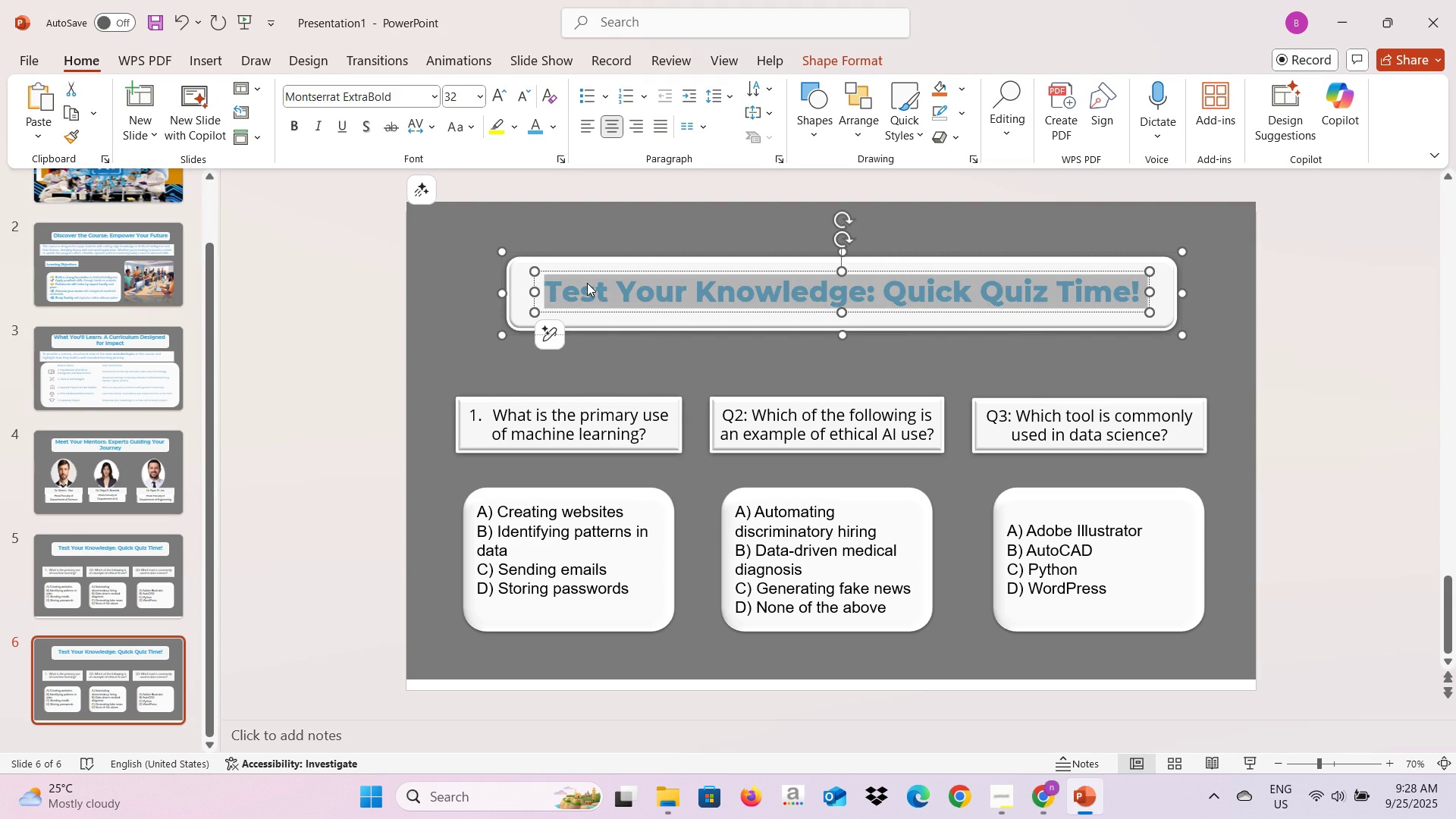 
key(Control+V)
 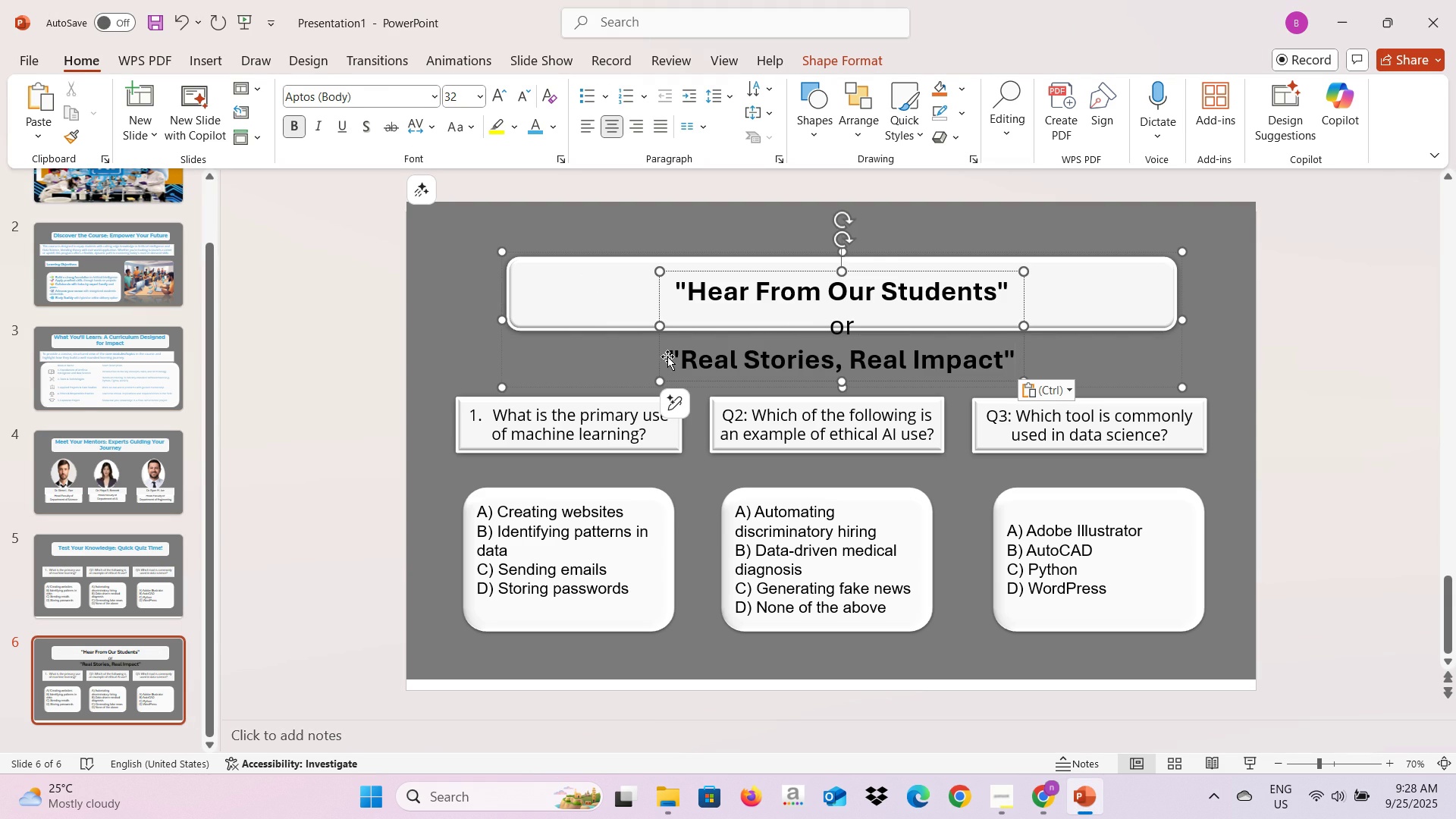 
left_click([670, 358])
 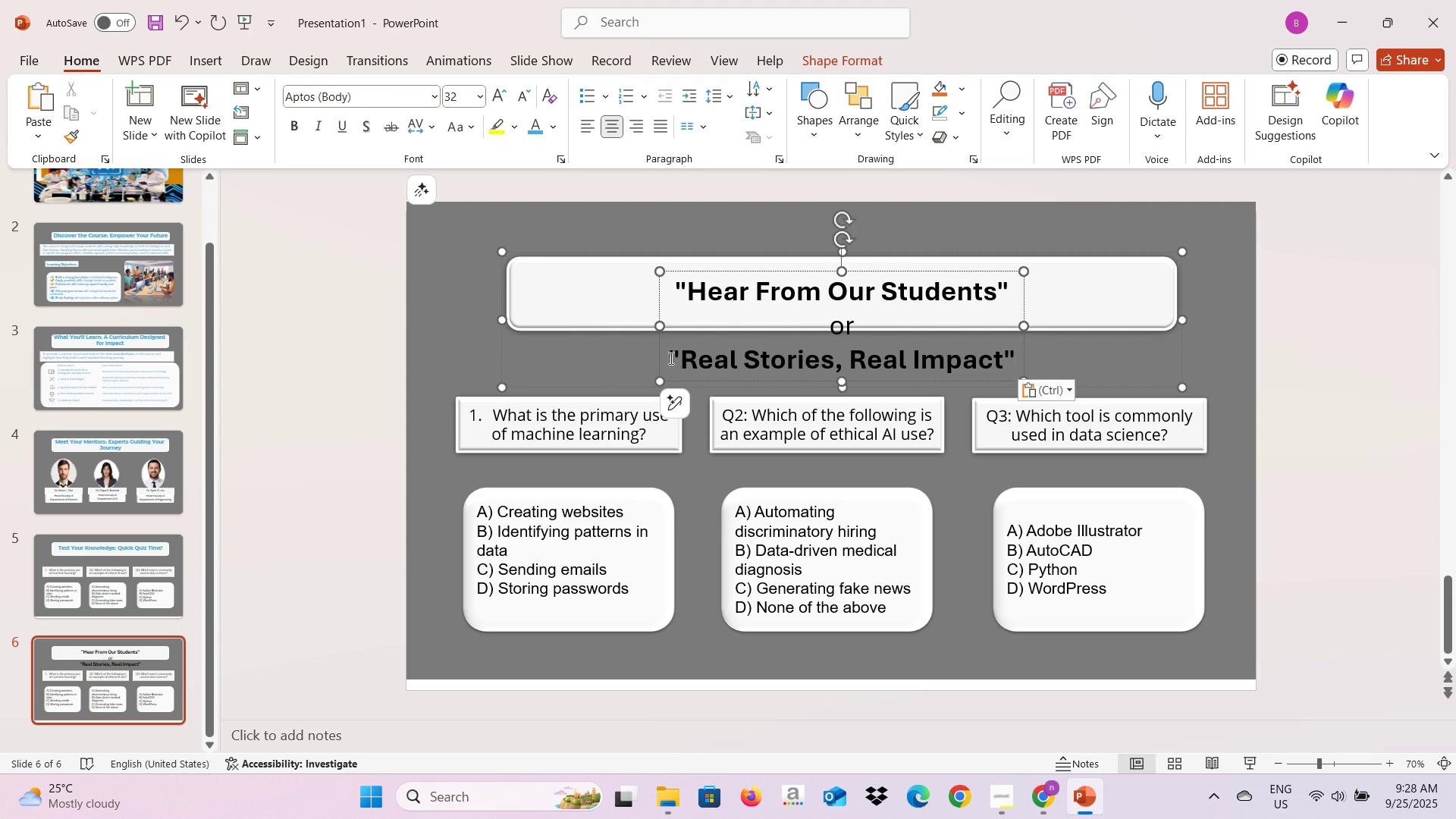 
key(Backspace)
 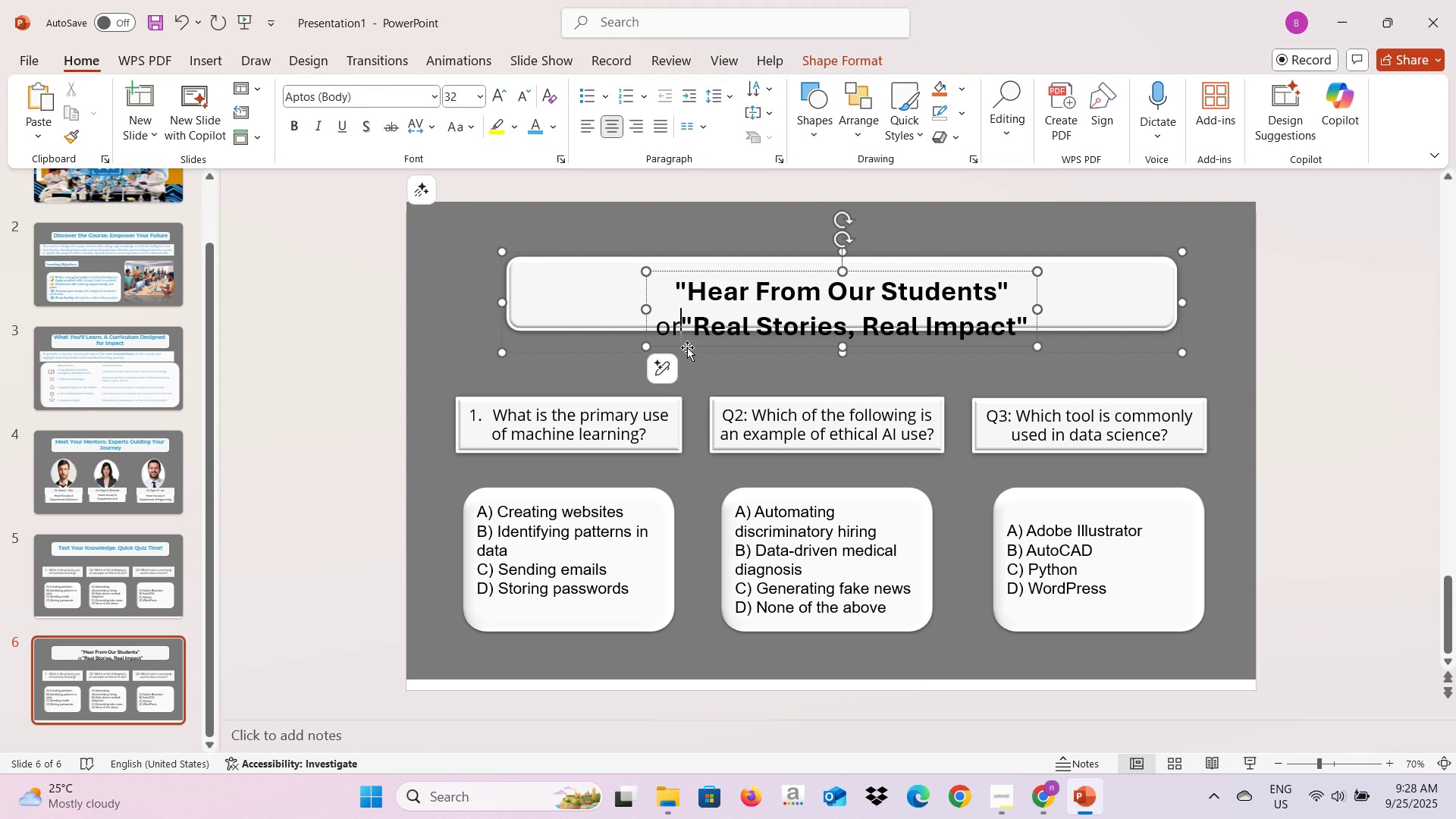 
key(Space)
 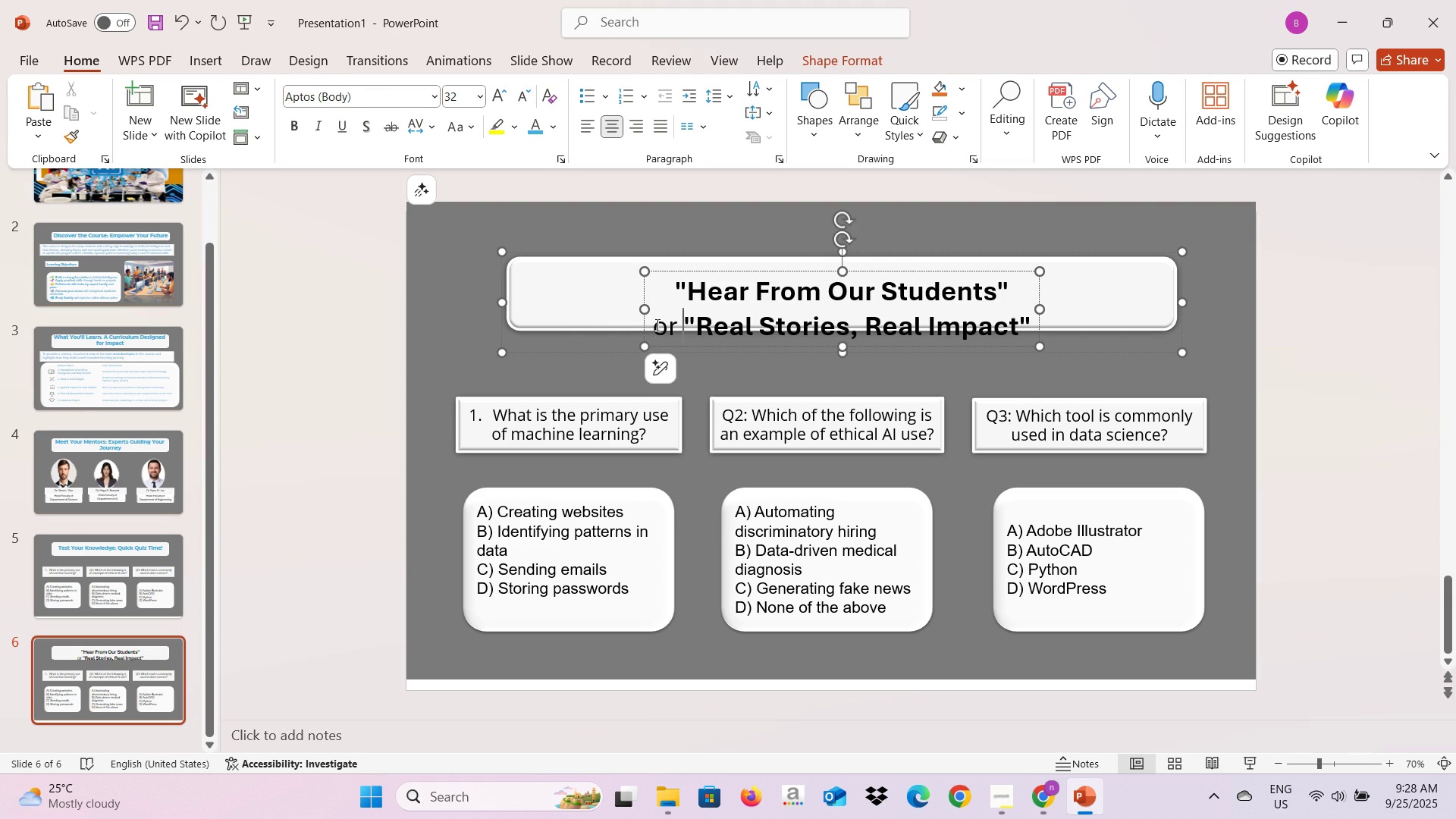 
left_click([656, 325])
 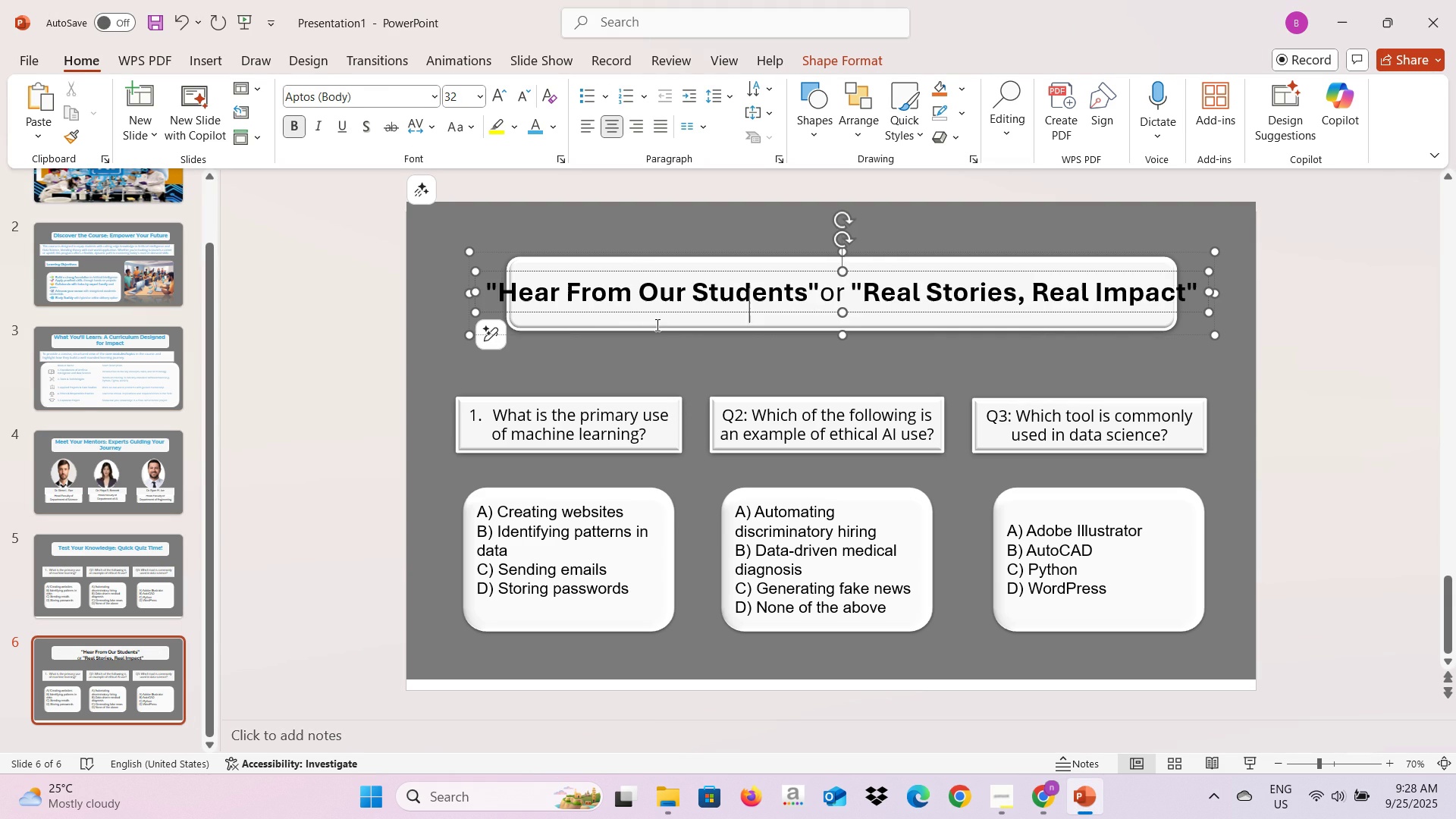 
key(Backspace)